 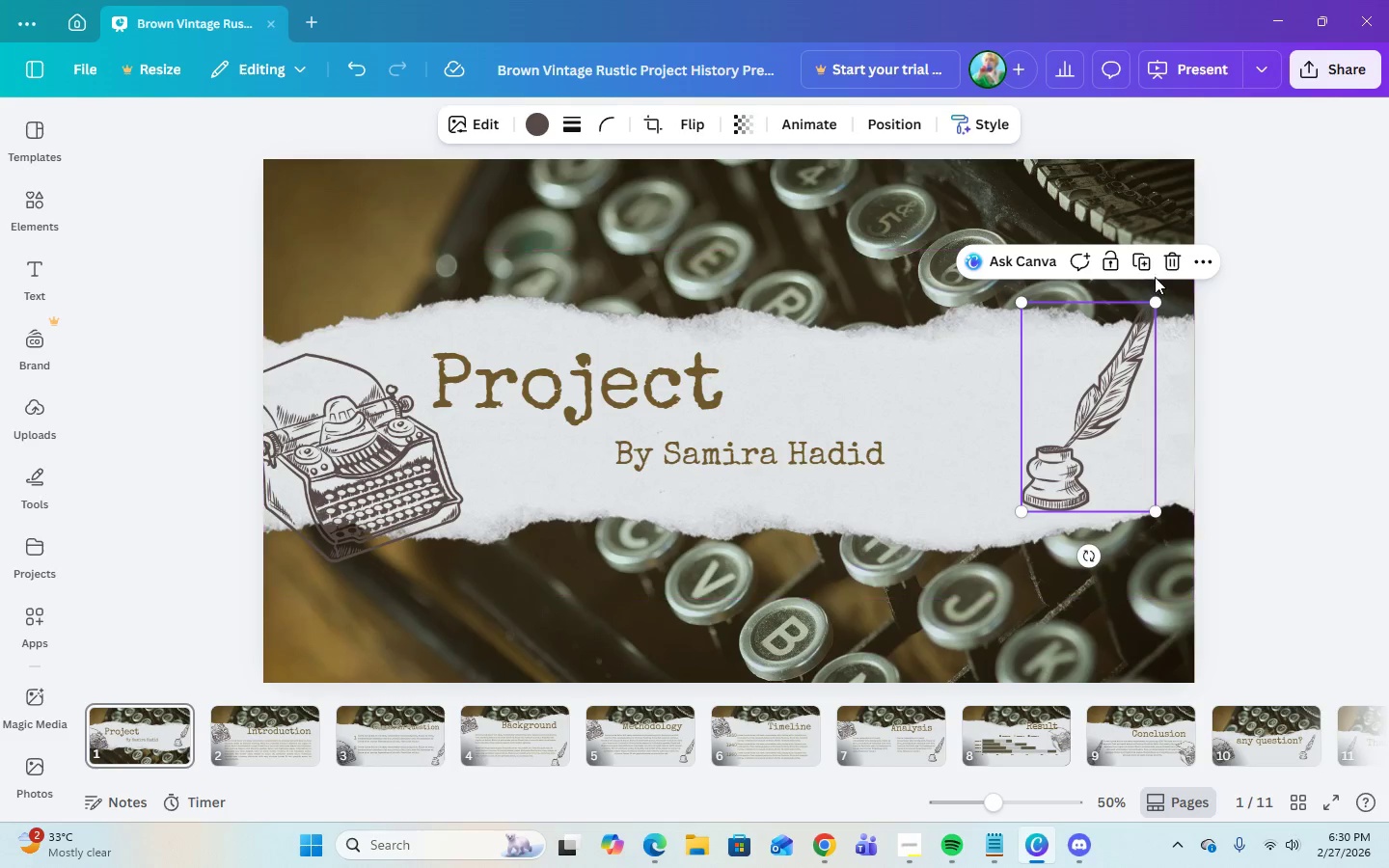 
left_click([1171, 266])
 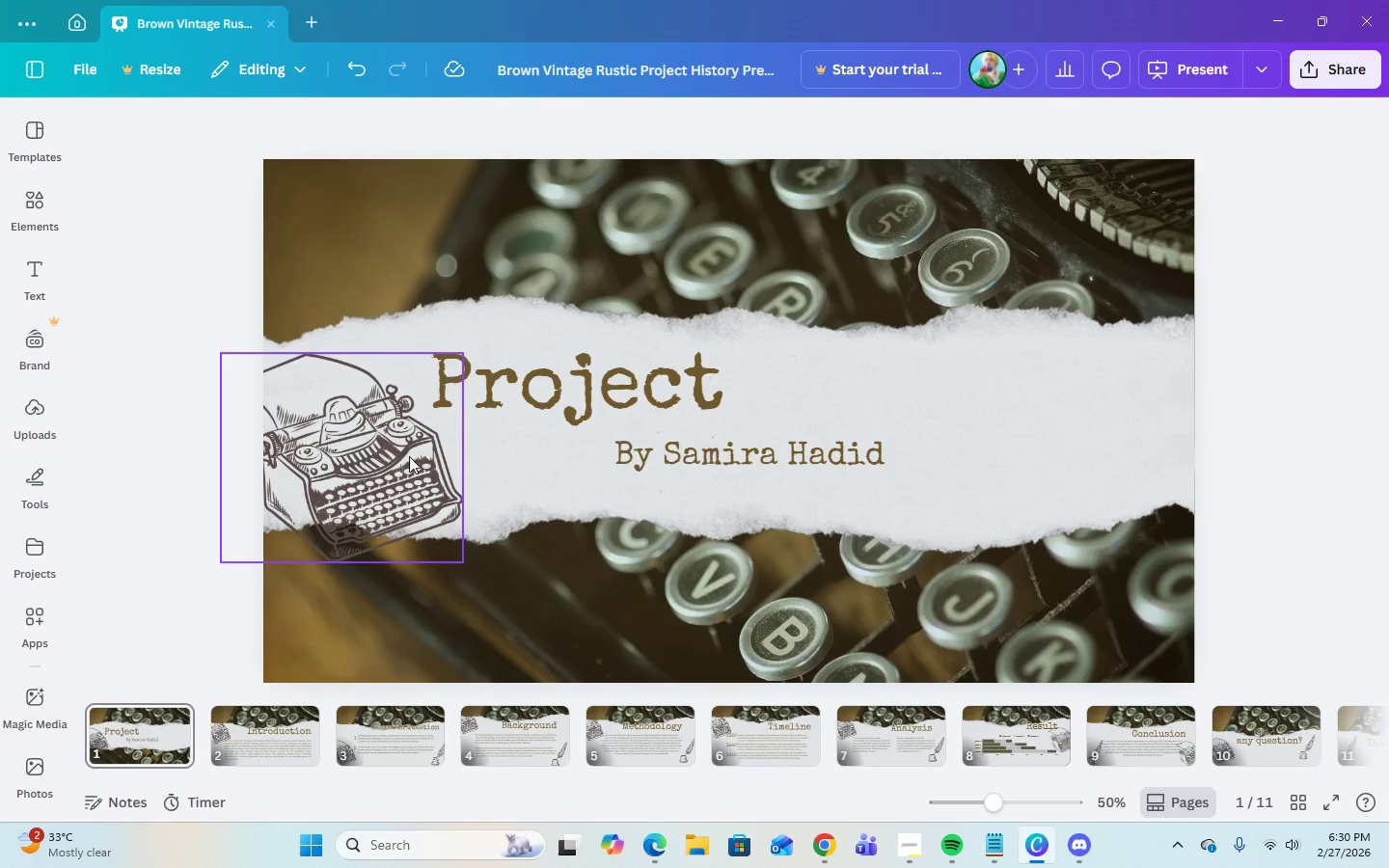 
left_click([398, 475])
 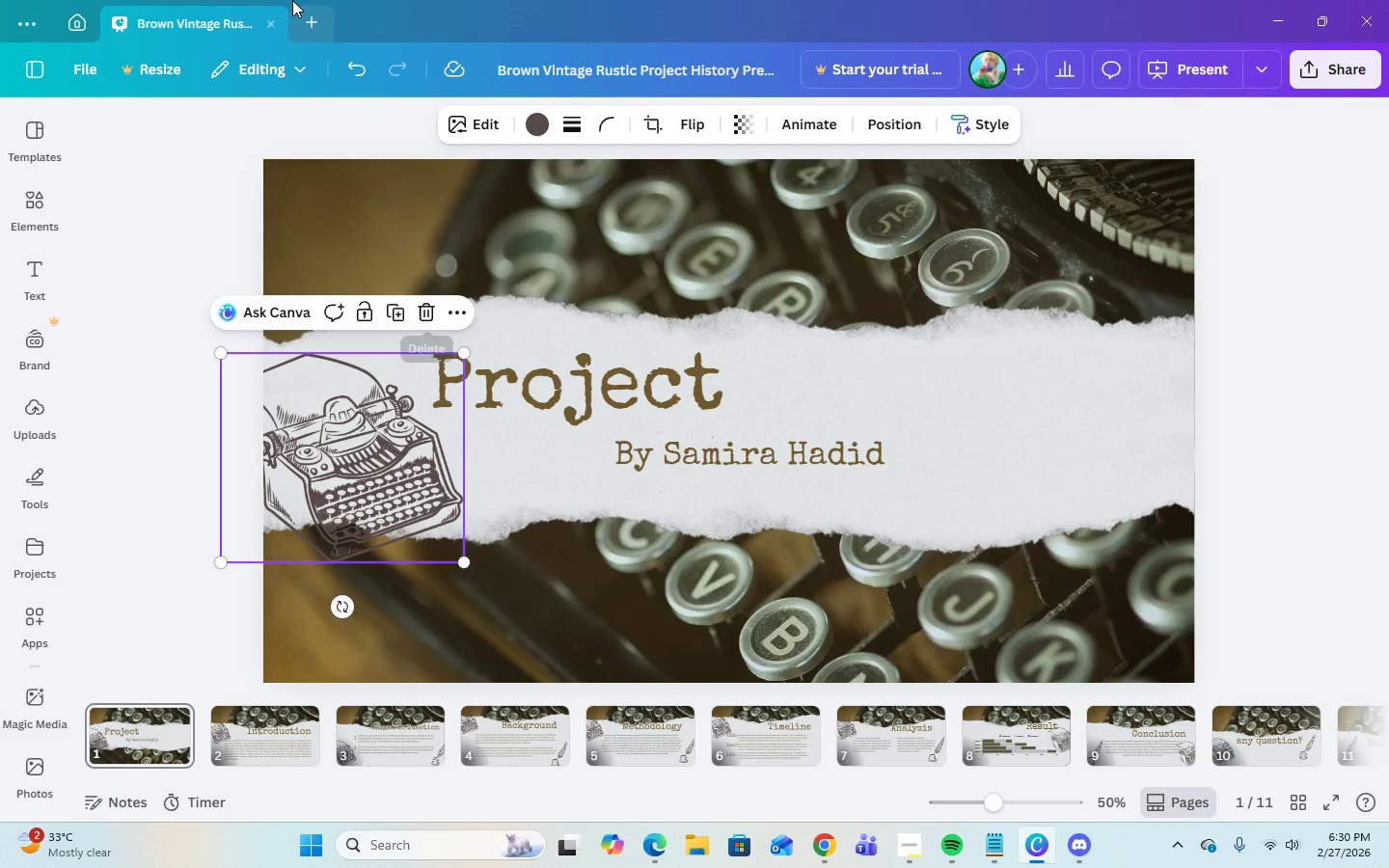 
left_click([360, 70])
 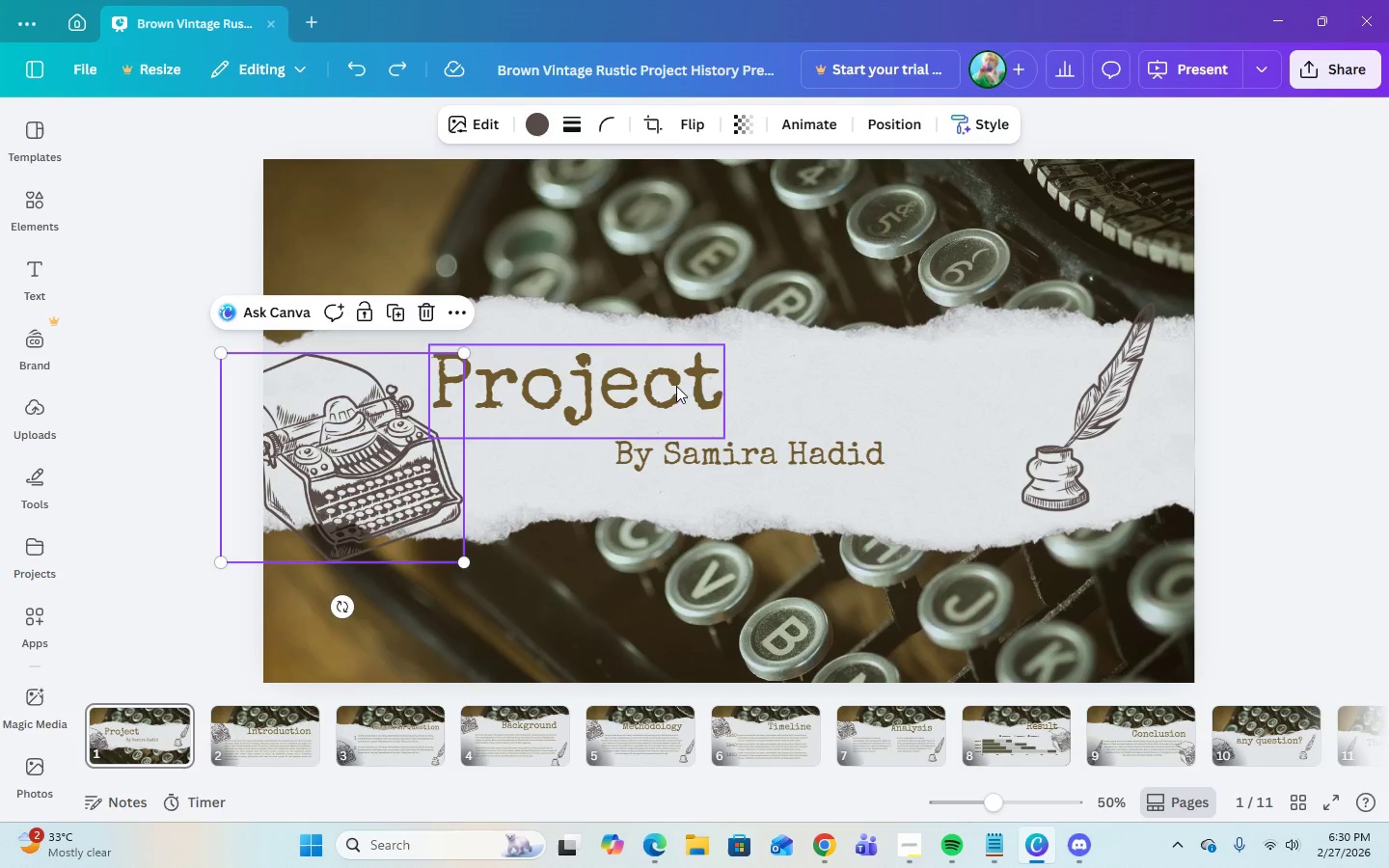 
left_click([676, 385])
 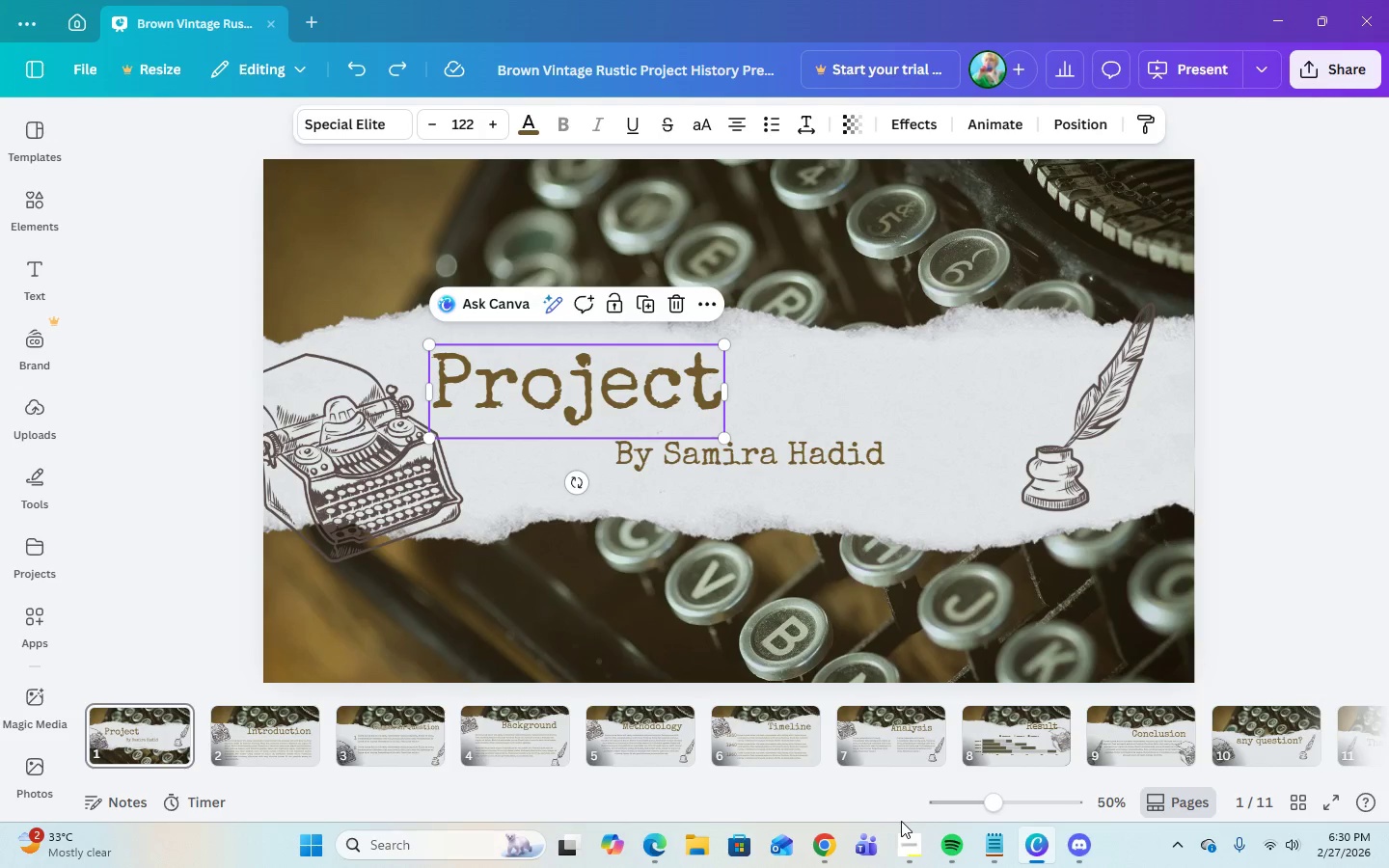 
left_click([993, 857])
 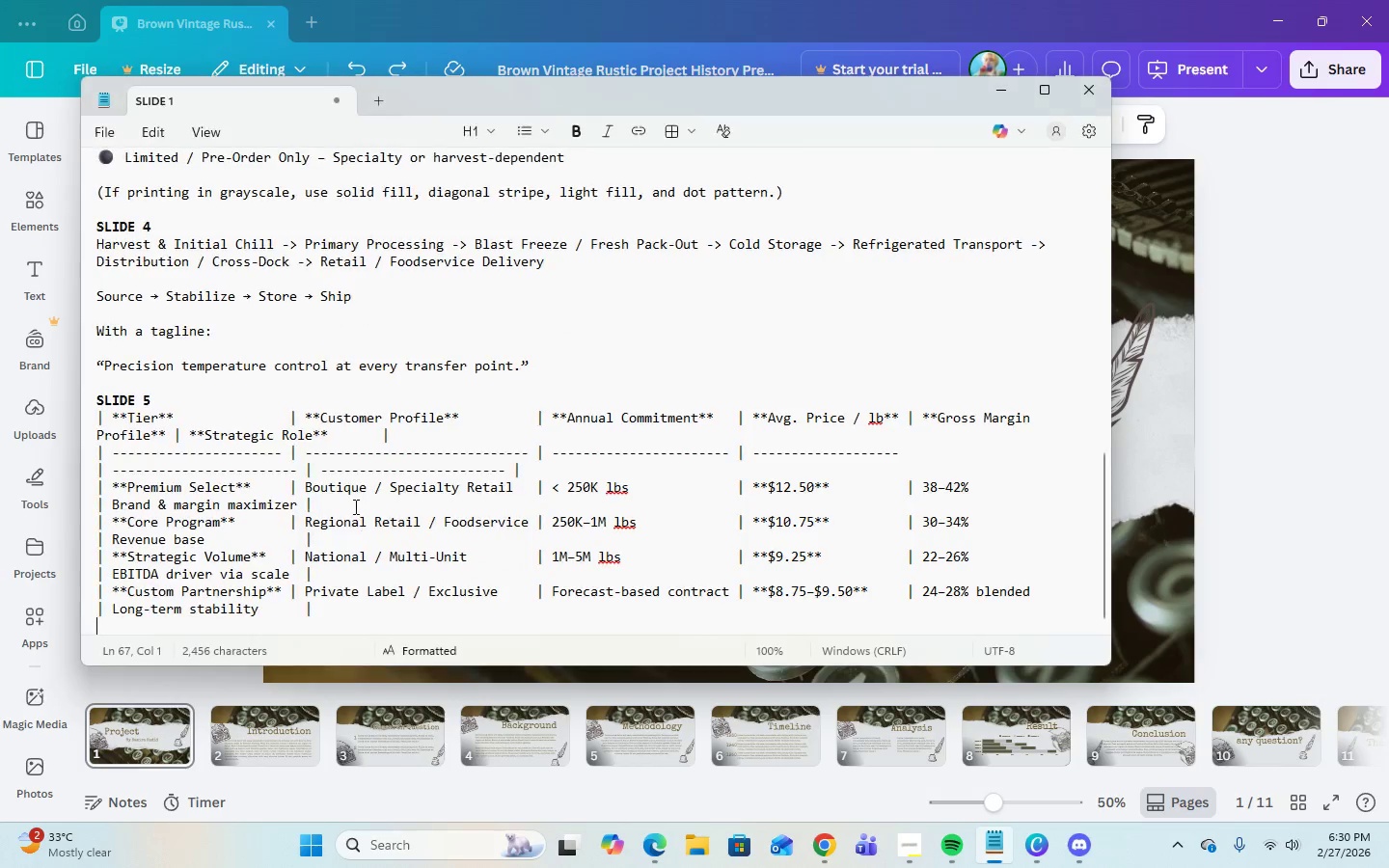 
scroll: coordinate [792, 473], scroll_direction: up, amount: 25.0
 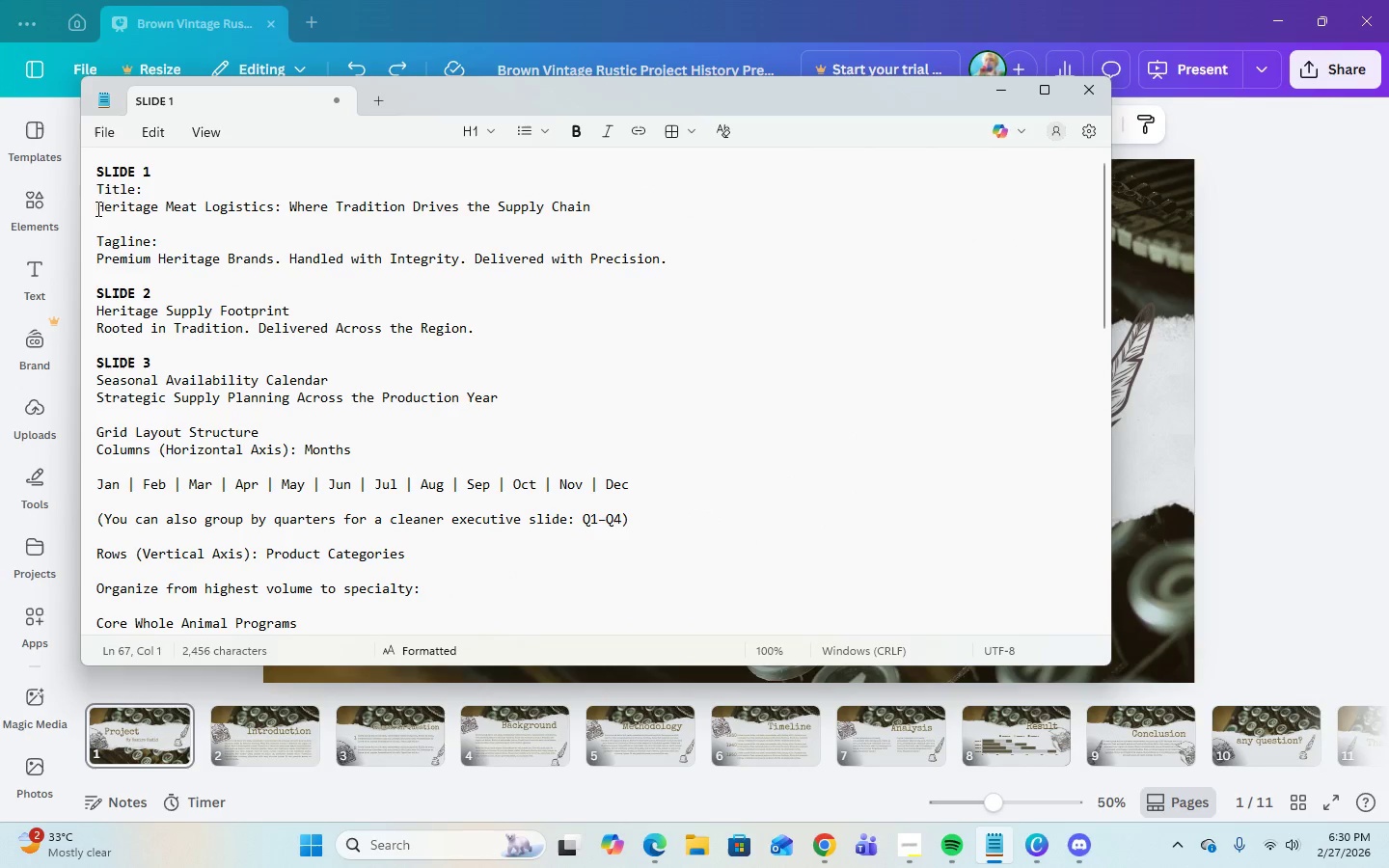 
double_click([96, 208])
 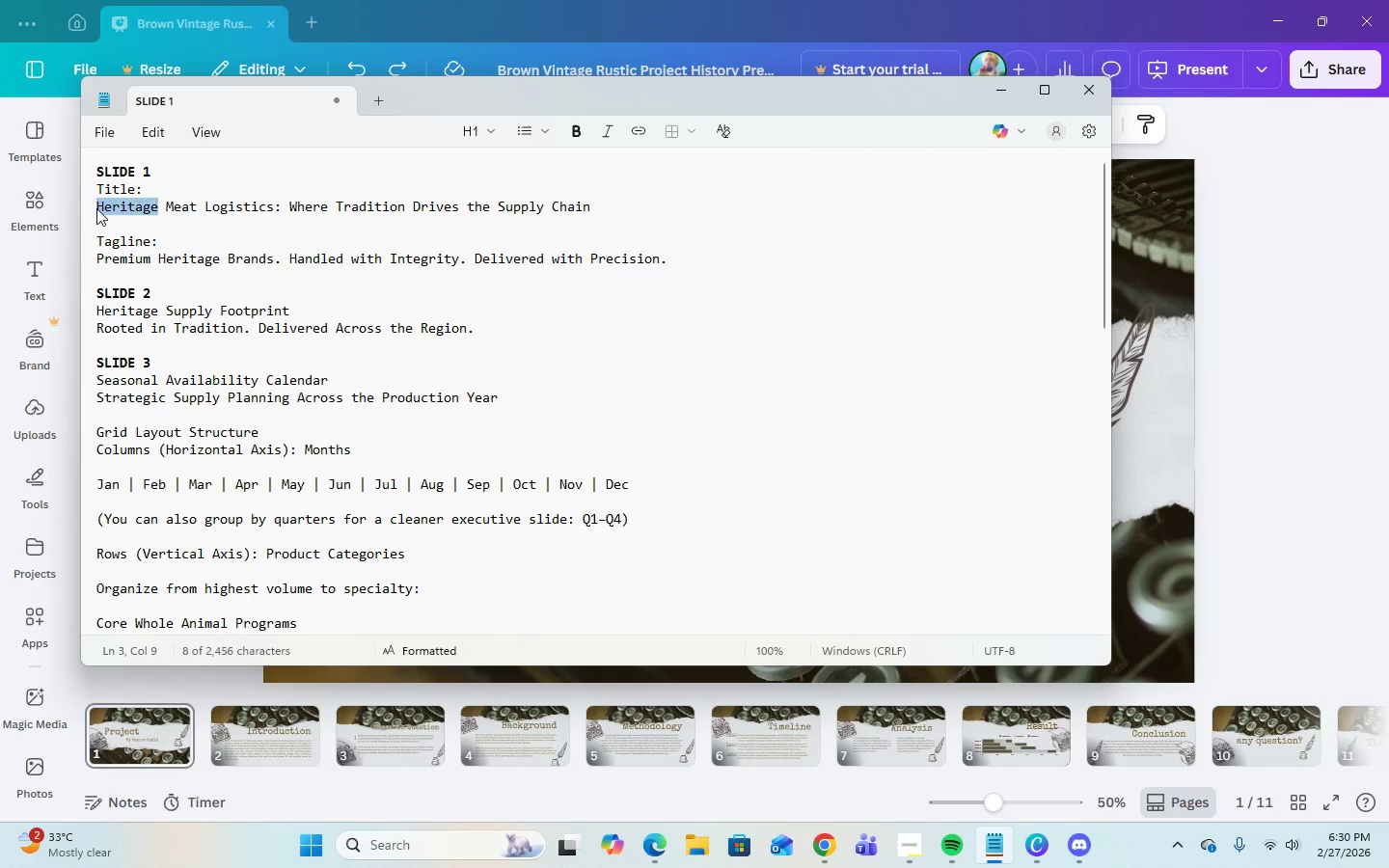 
triple_click([96, 208])
 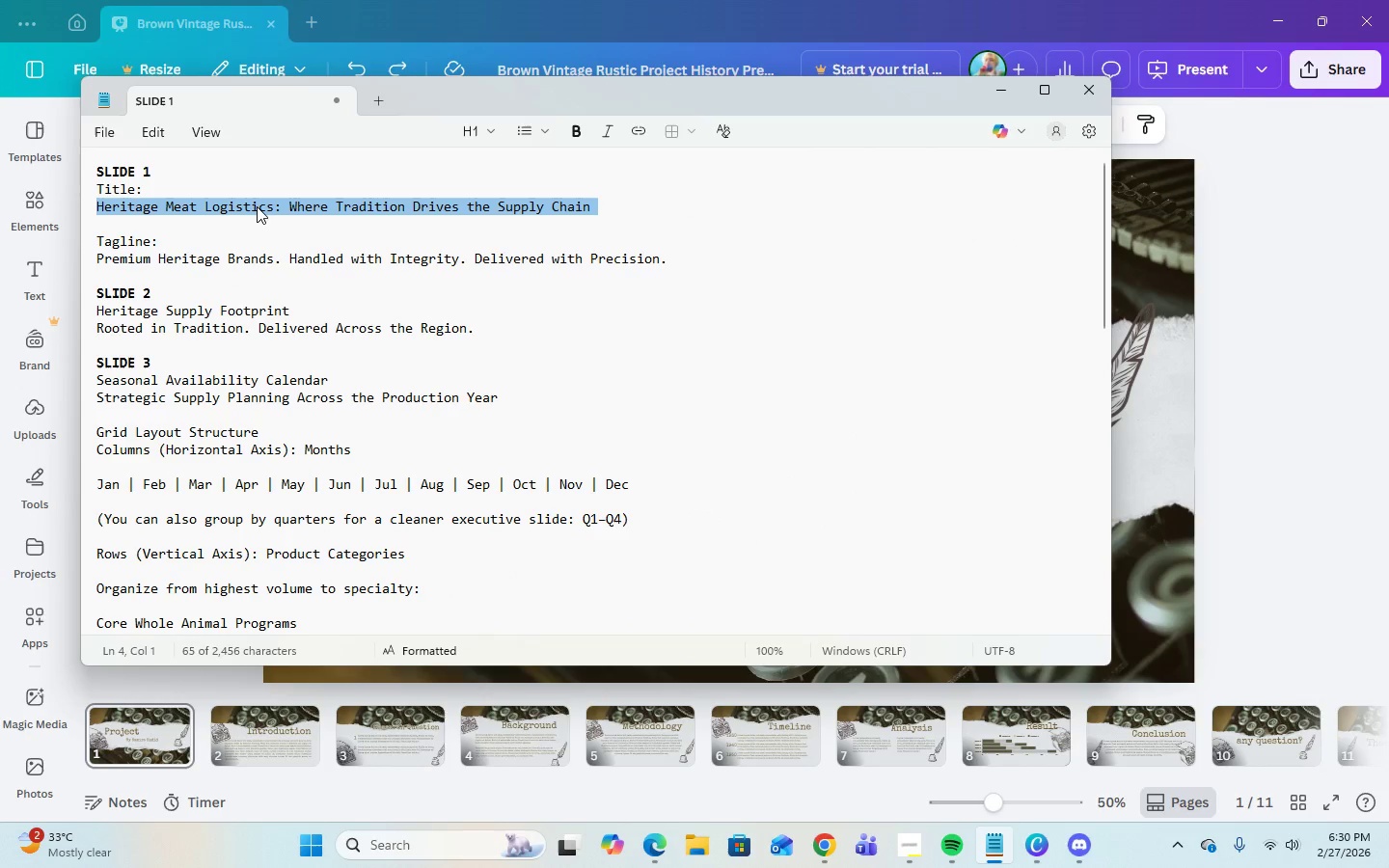 
right_click([257, 206])
 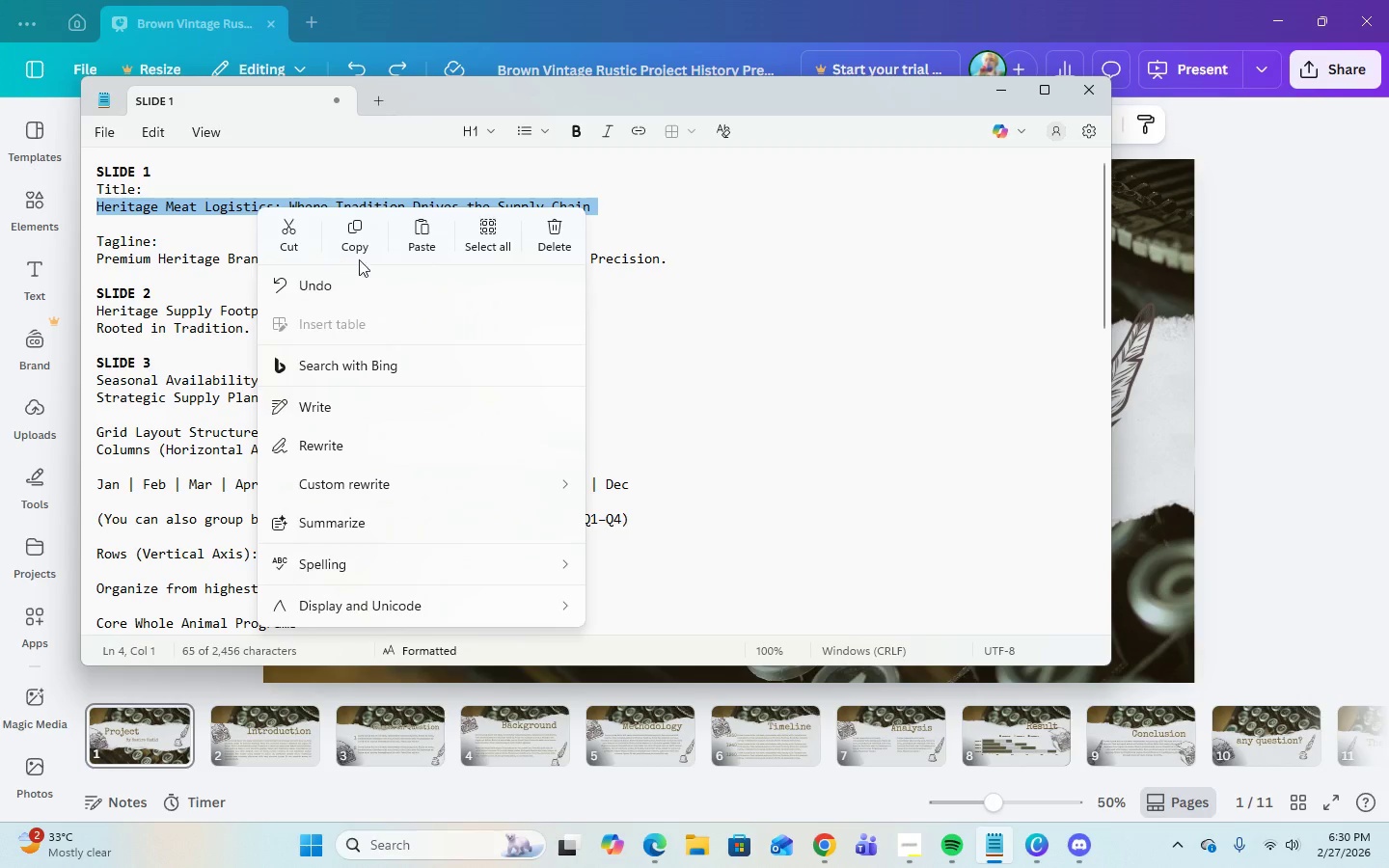 
left_click([356, 244])
 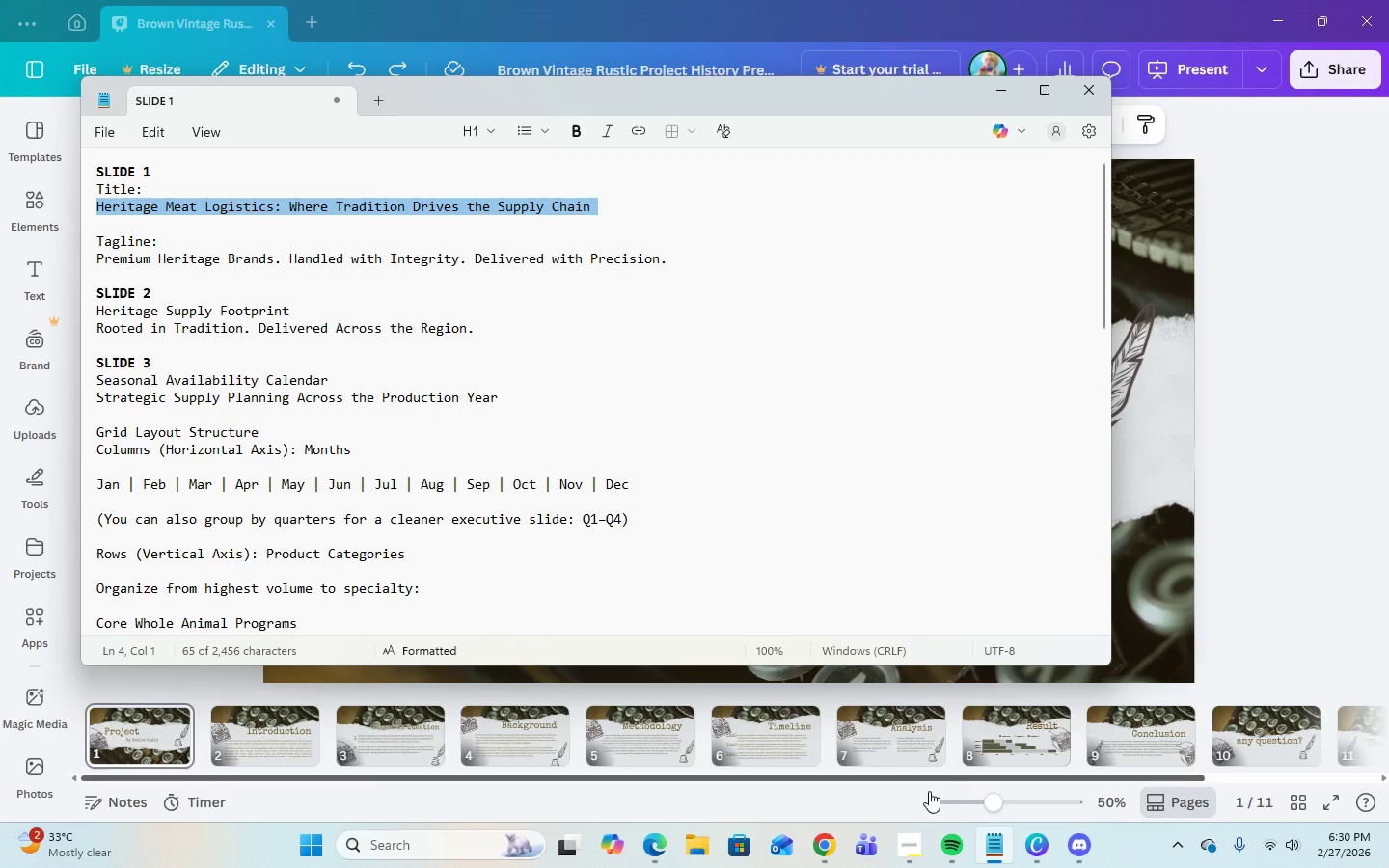 
left_click([912, 836])